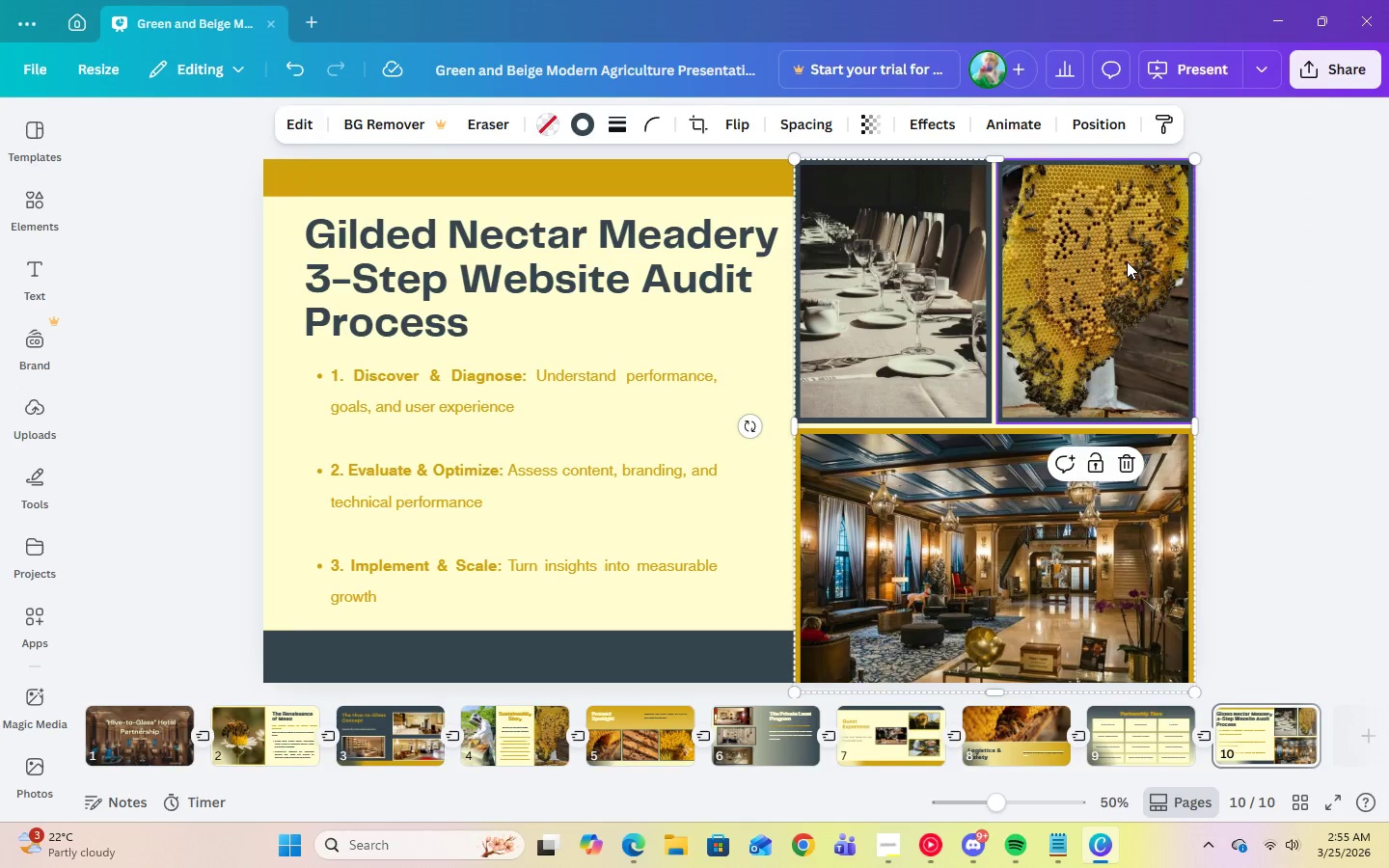 
left_click([1127, 261])
 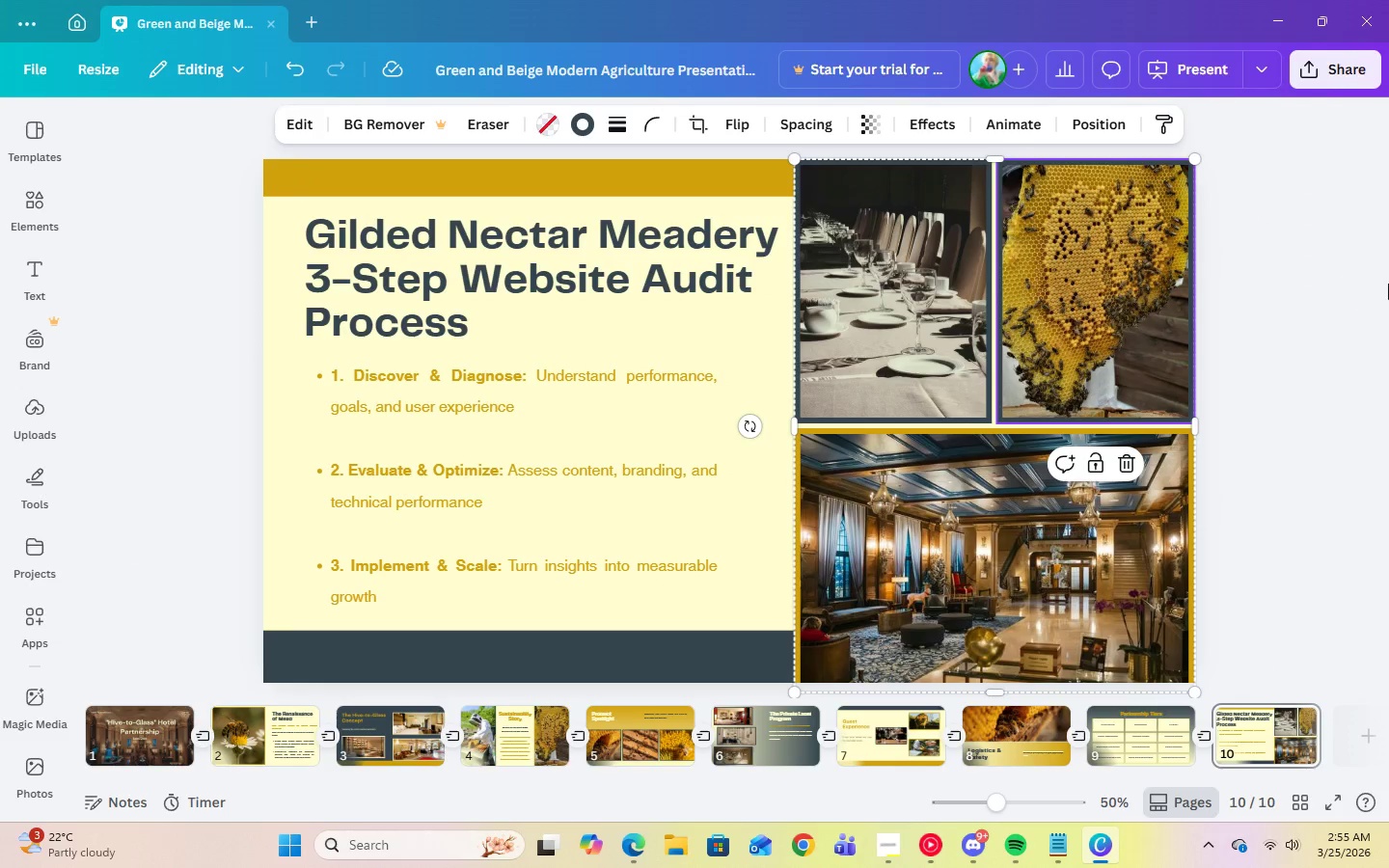 
left_click([1388, 284])
 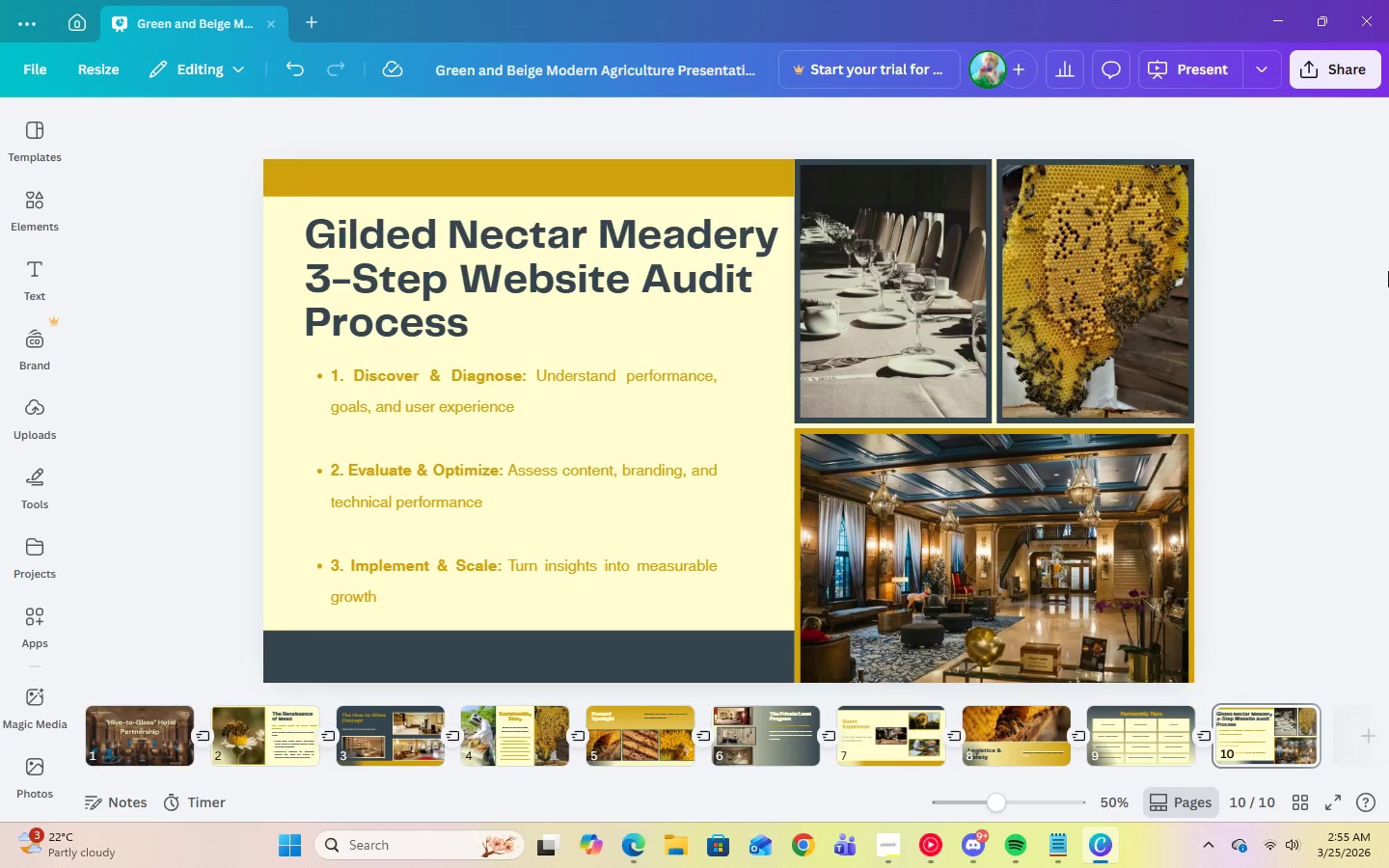 
wait(6.59)
 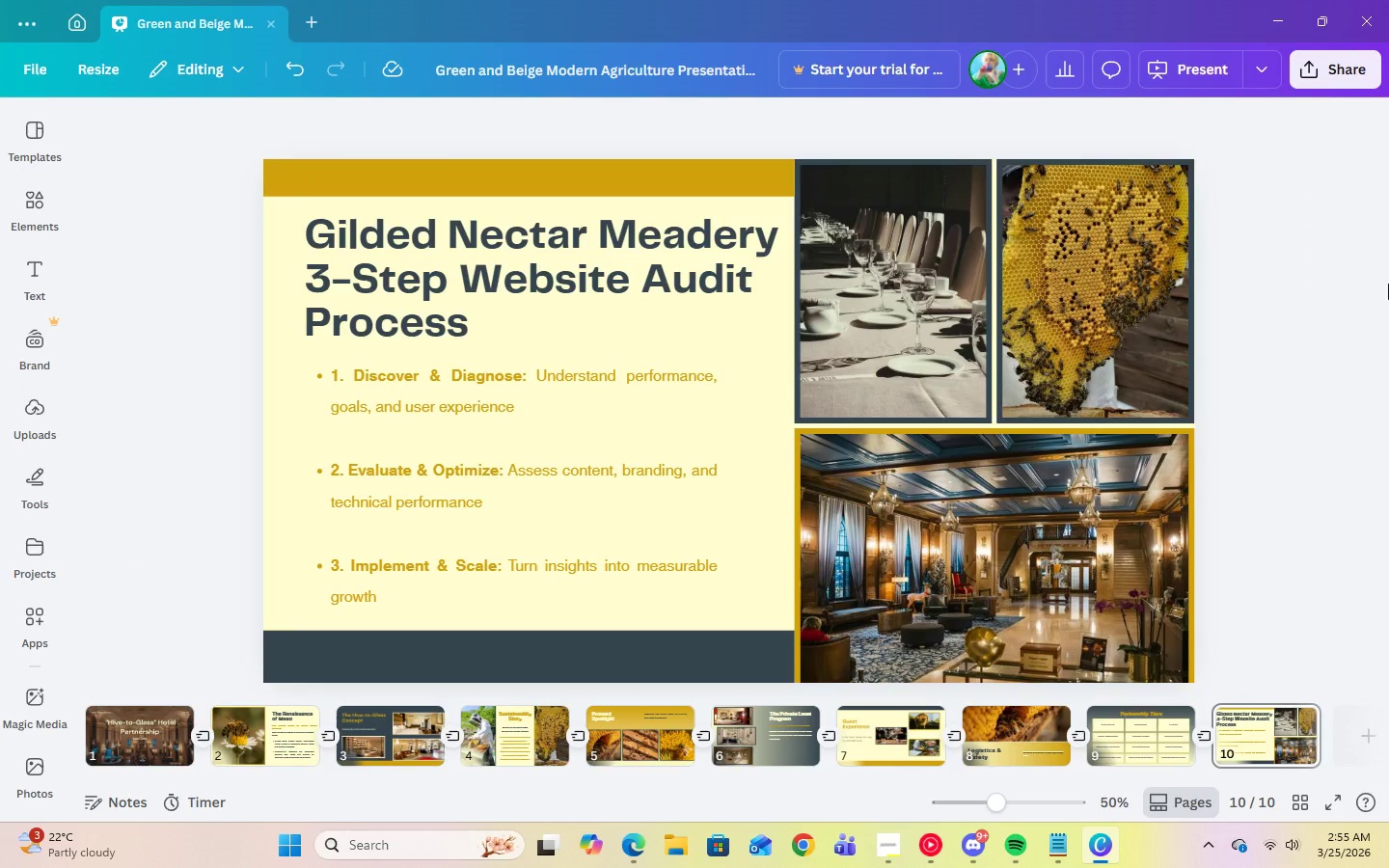 
left_click([159, 717])
 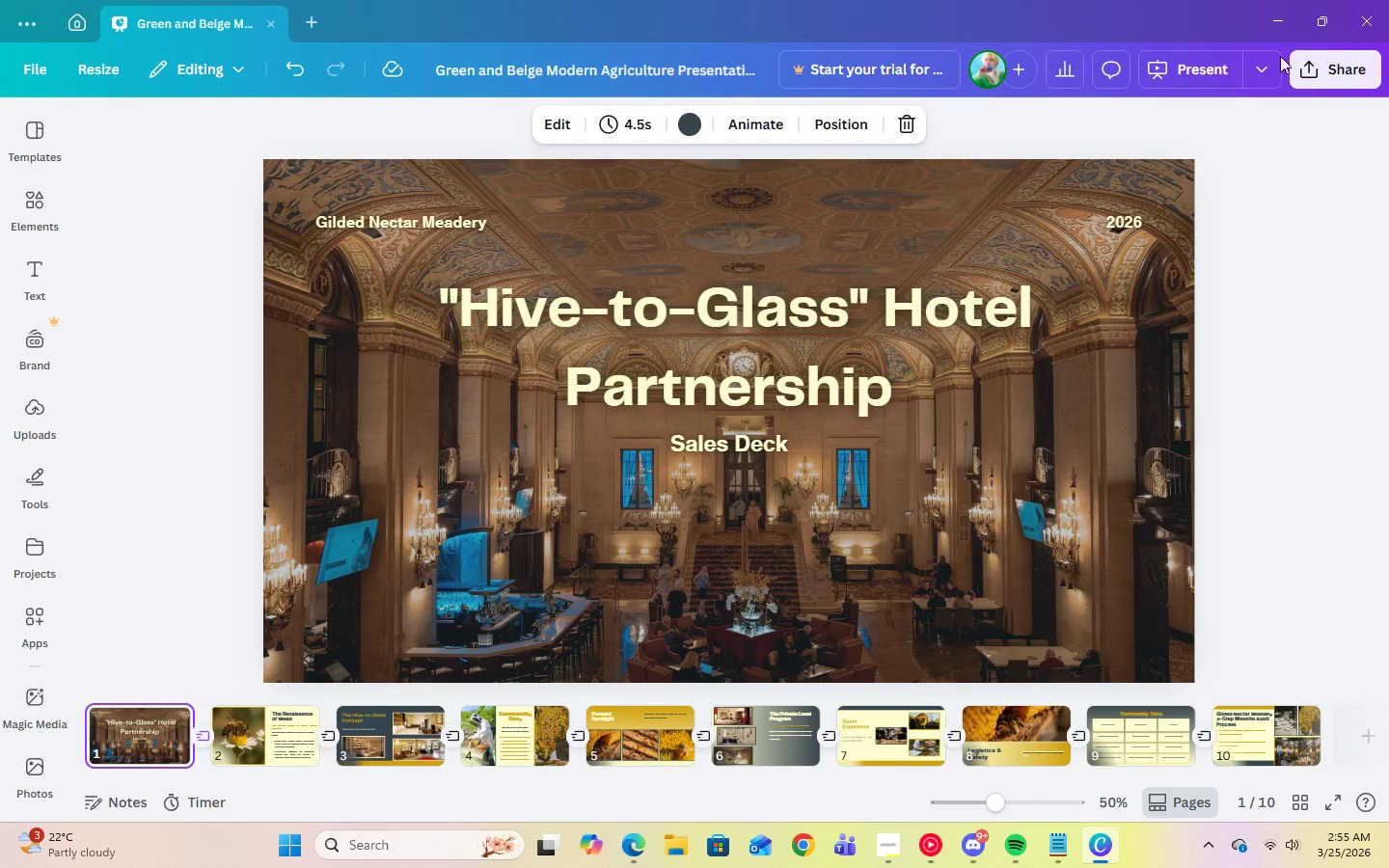 
left_click([1167, 67])
 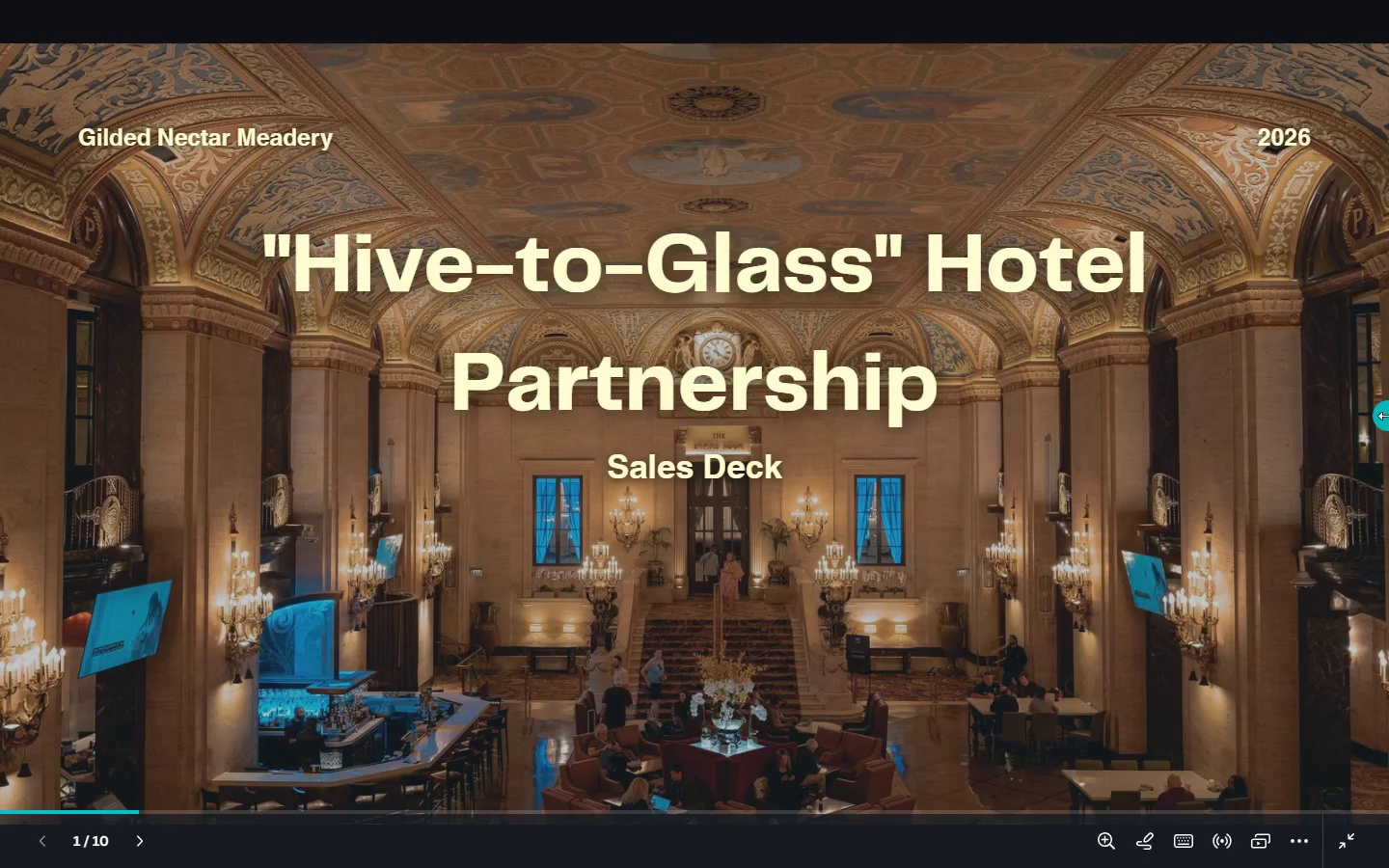 
key(ArrowRight)
 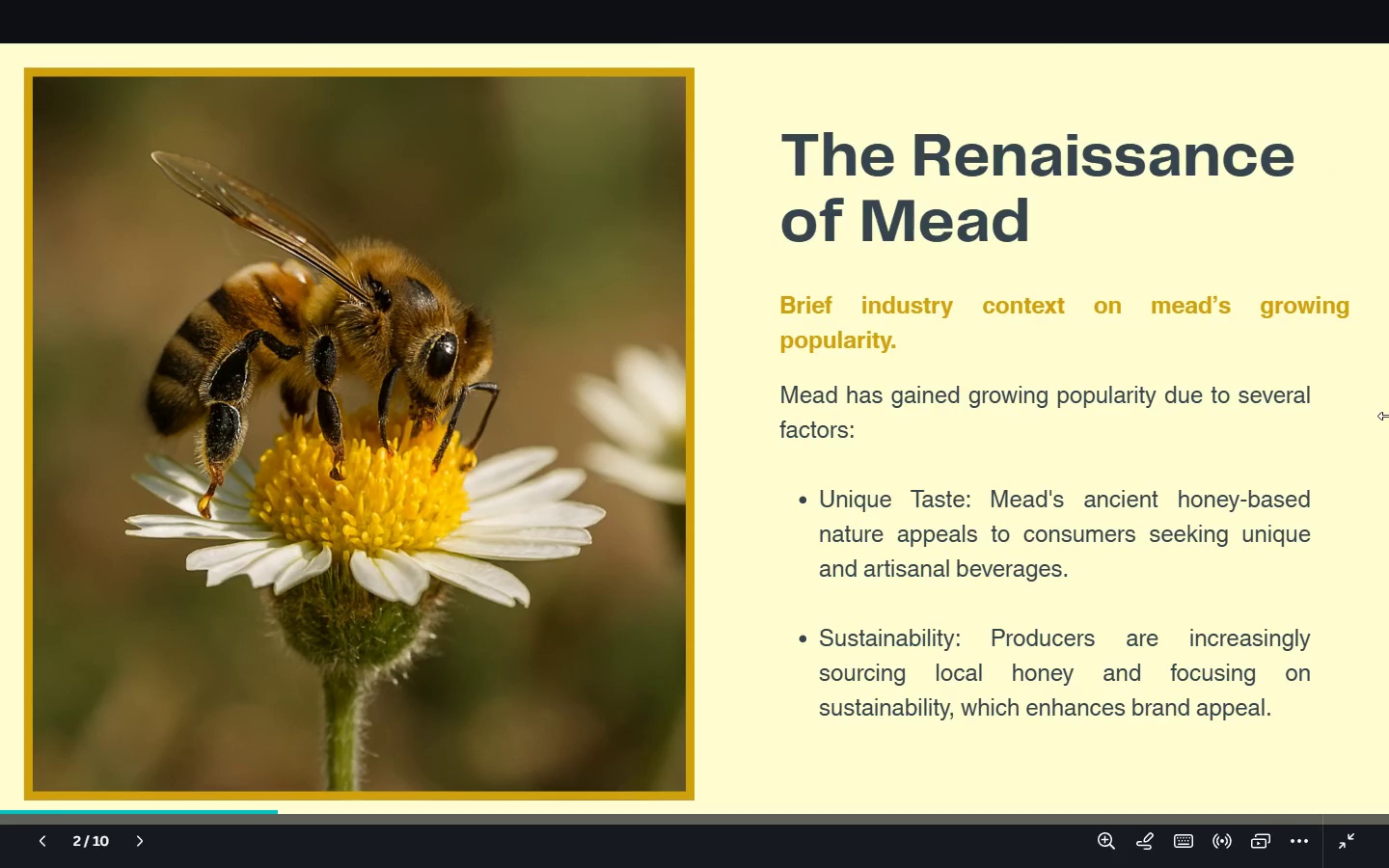 
key(ArrowRight)
 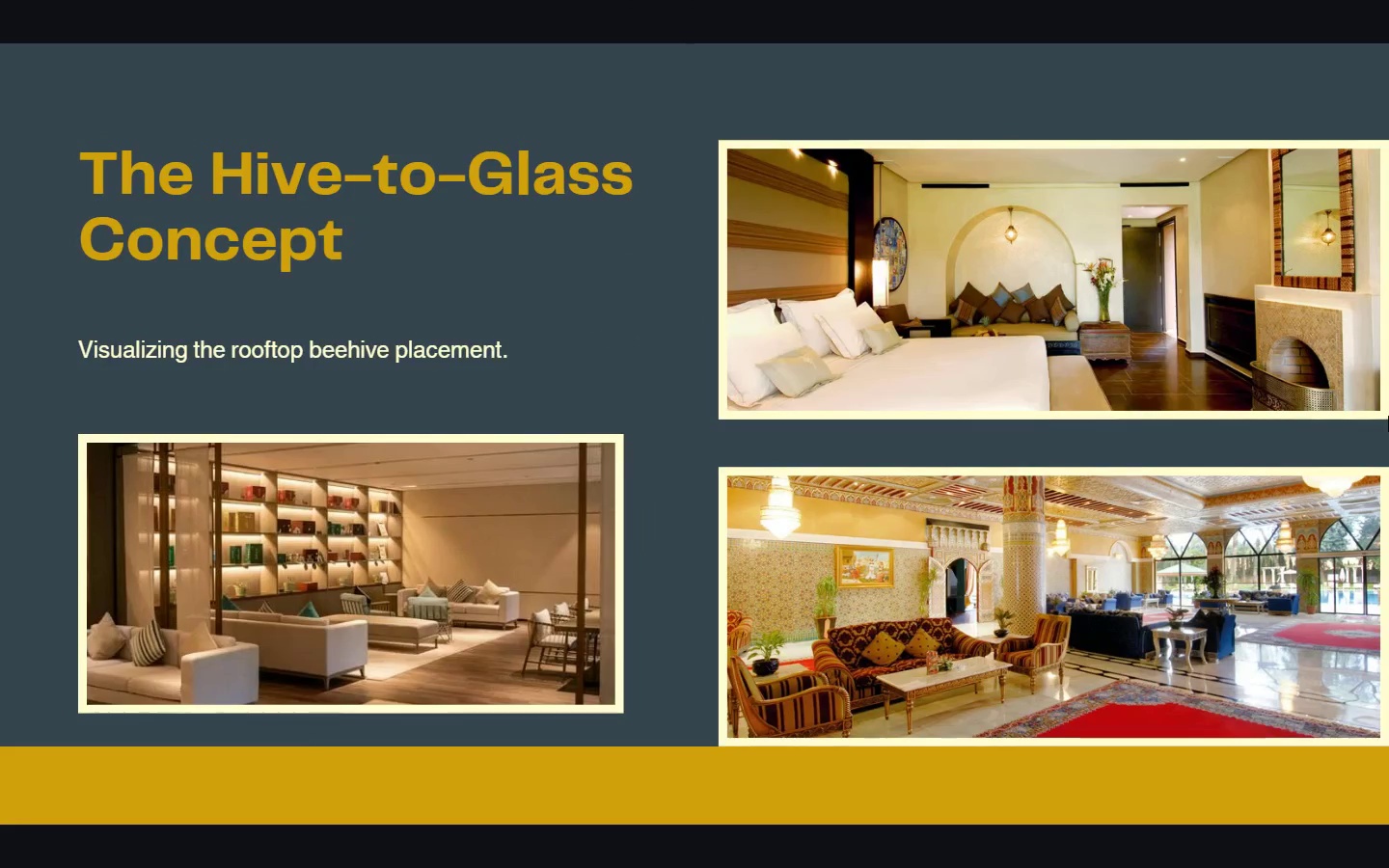 
key(ArrowRight)
 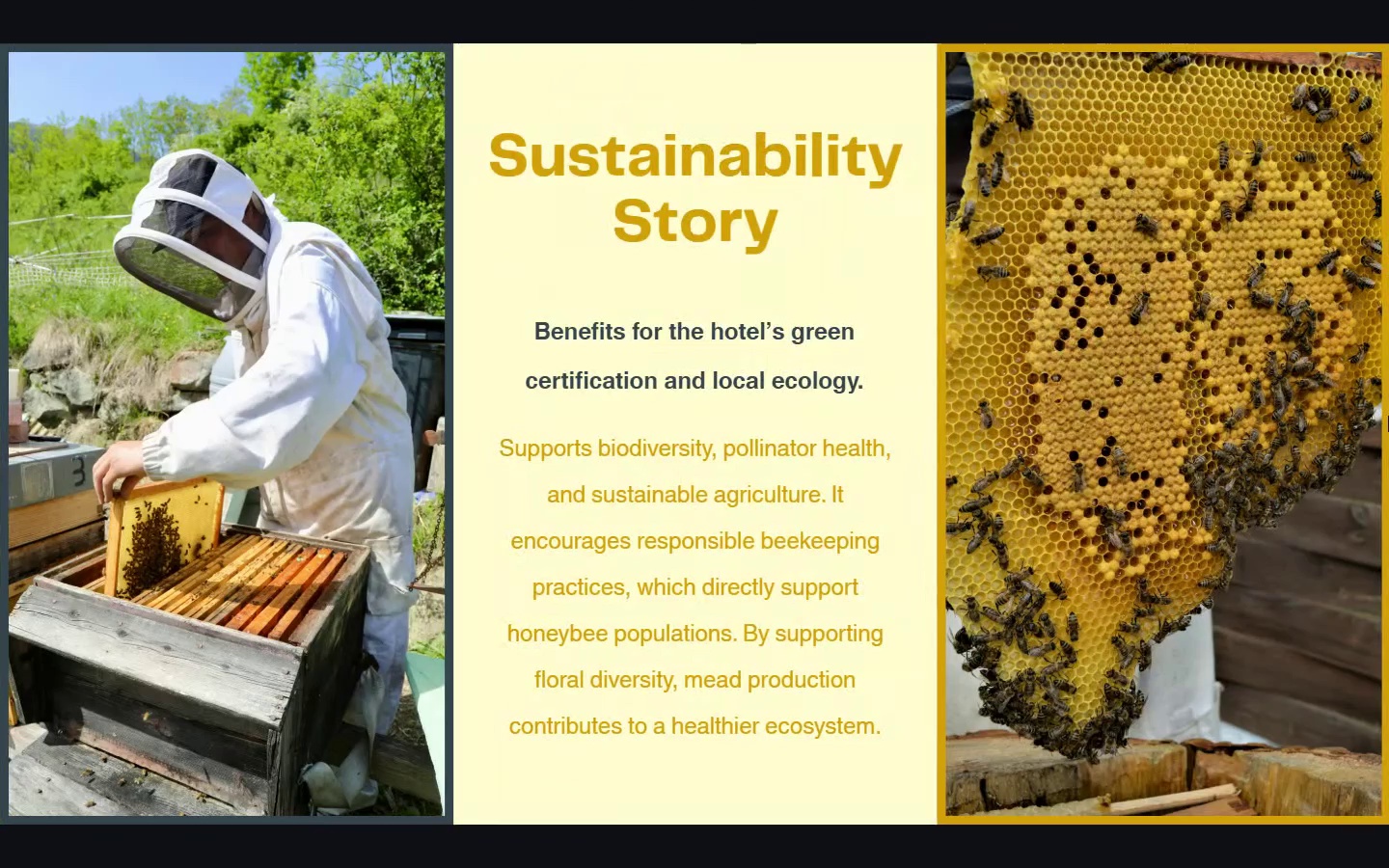 
key(ArrowLeft)
 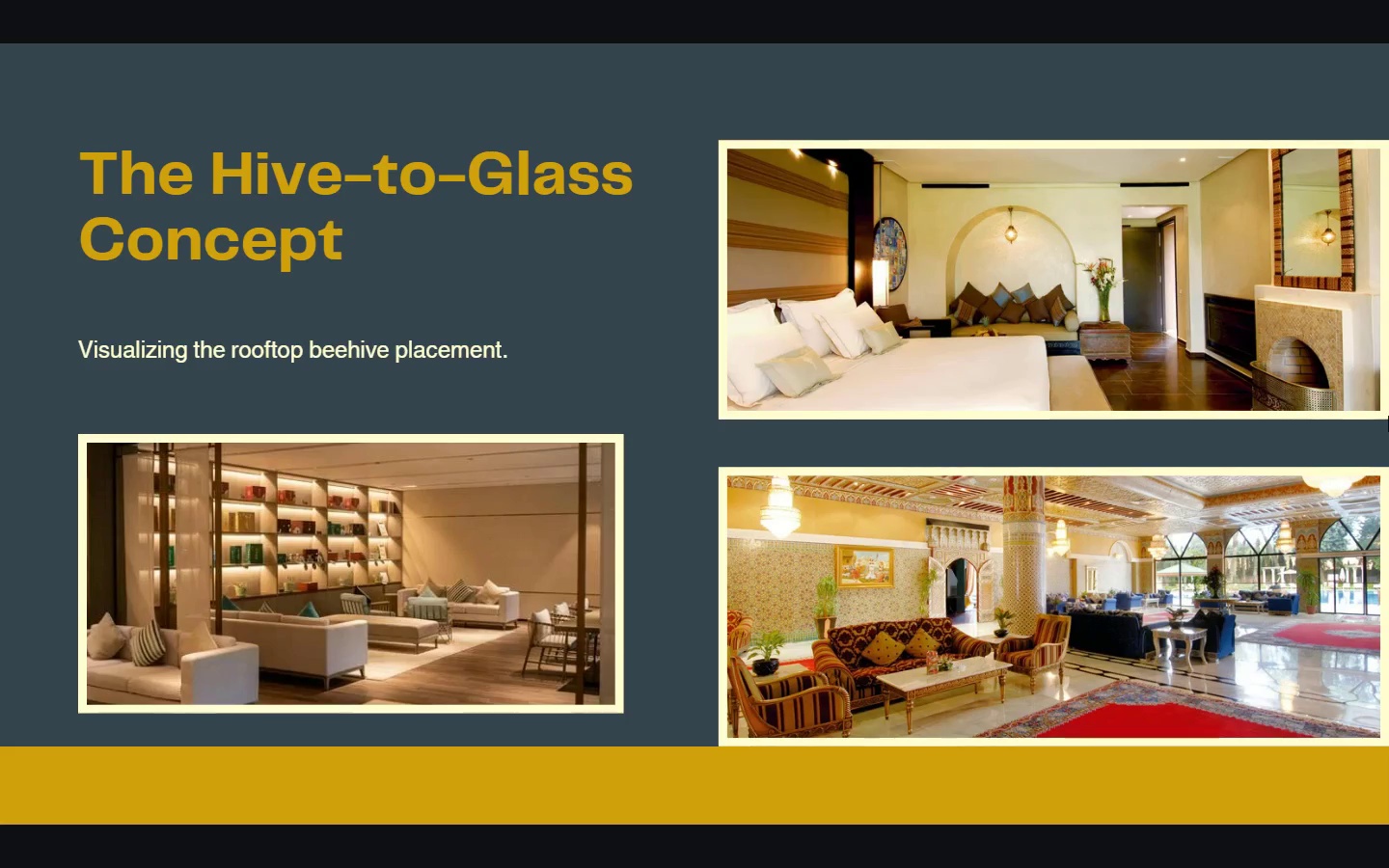 
key(ArrowRight)
 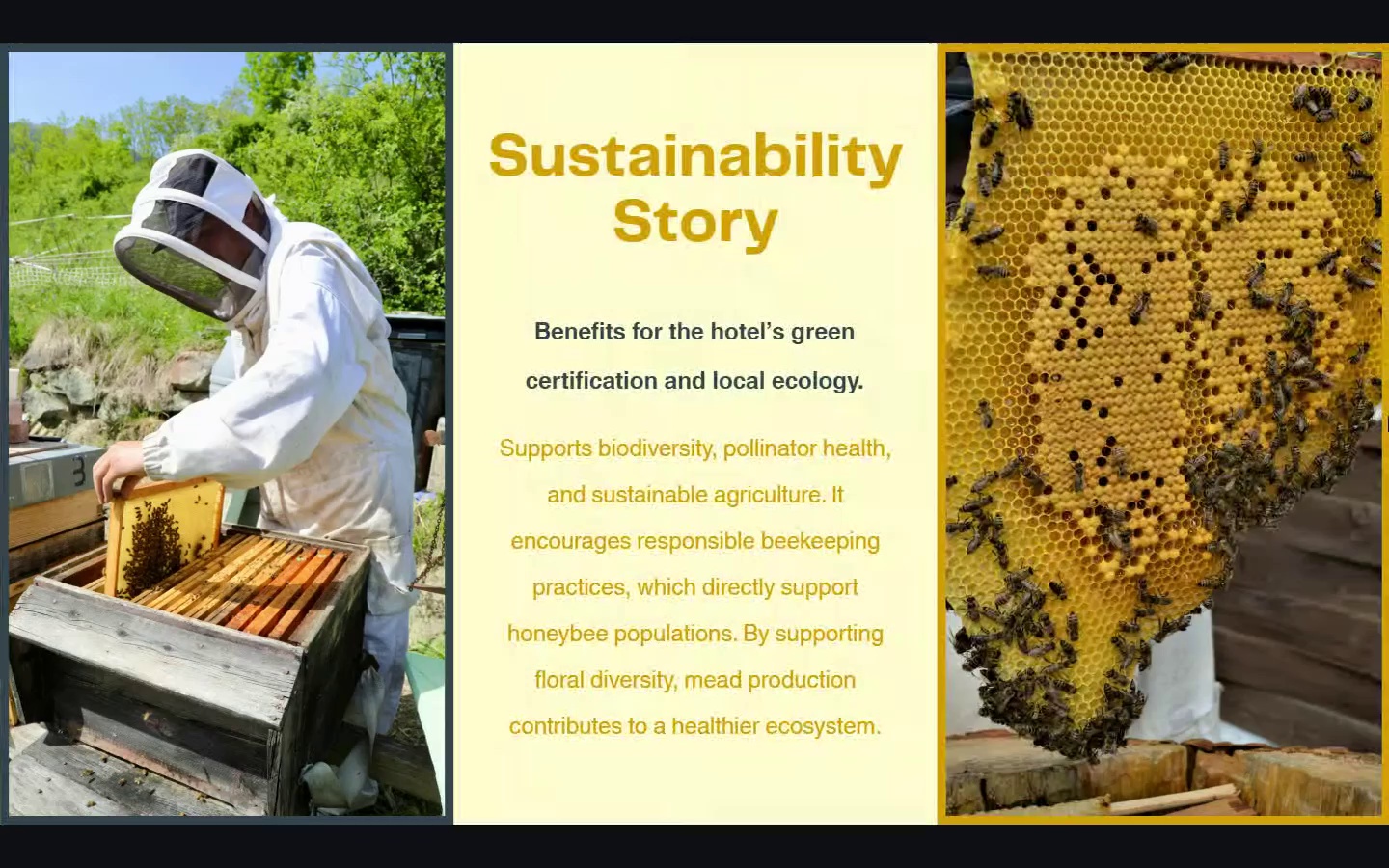 
key(ArrowRight)
 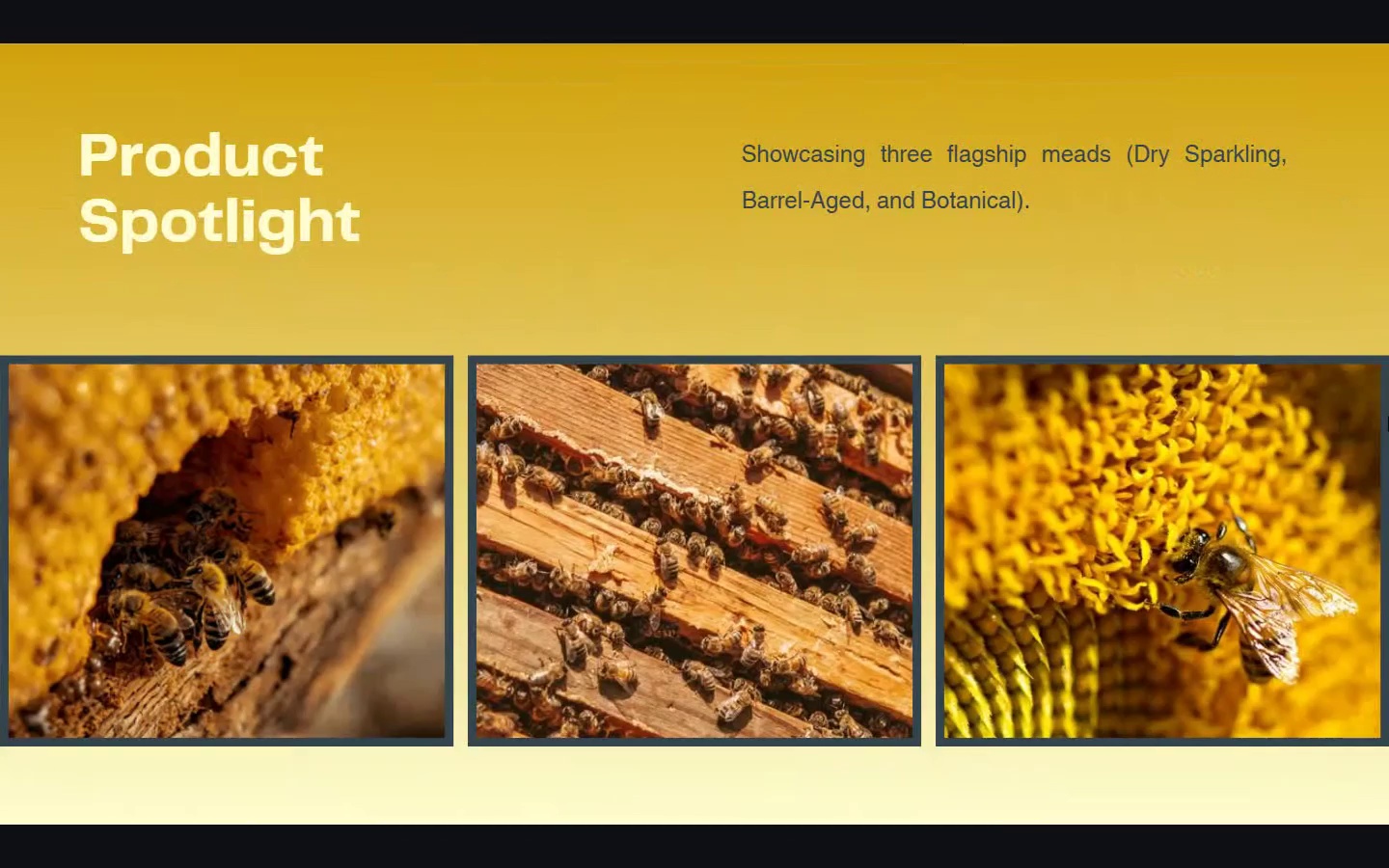 
key(ArrowRight)
 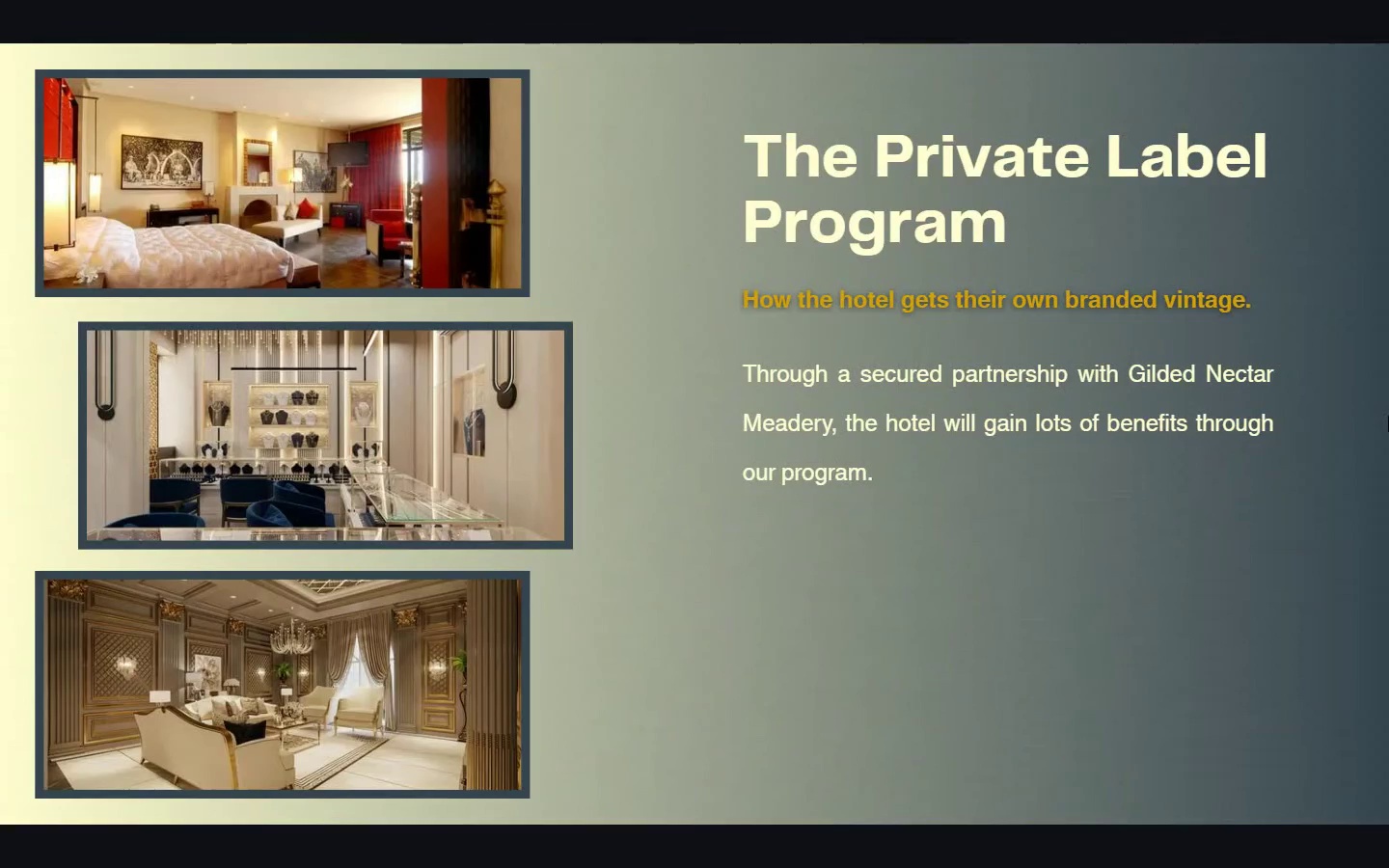 
wait(10.83)
 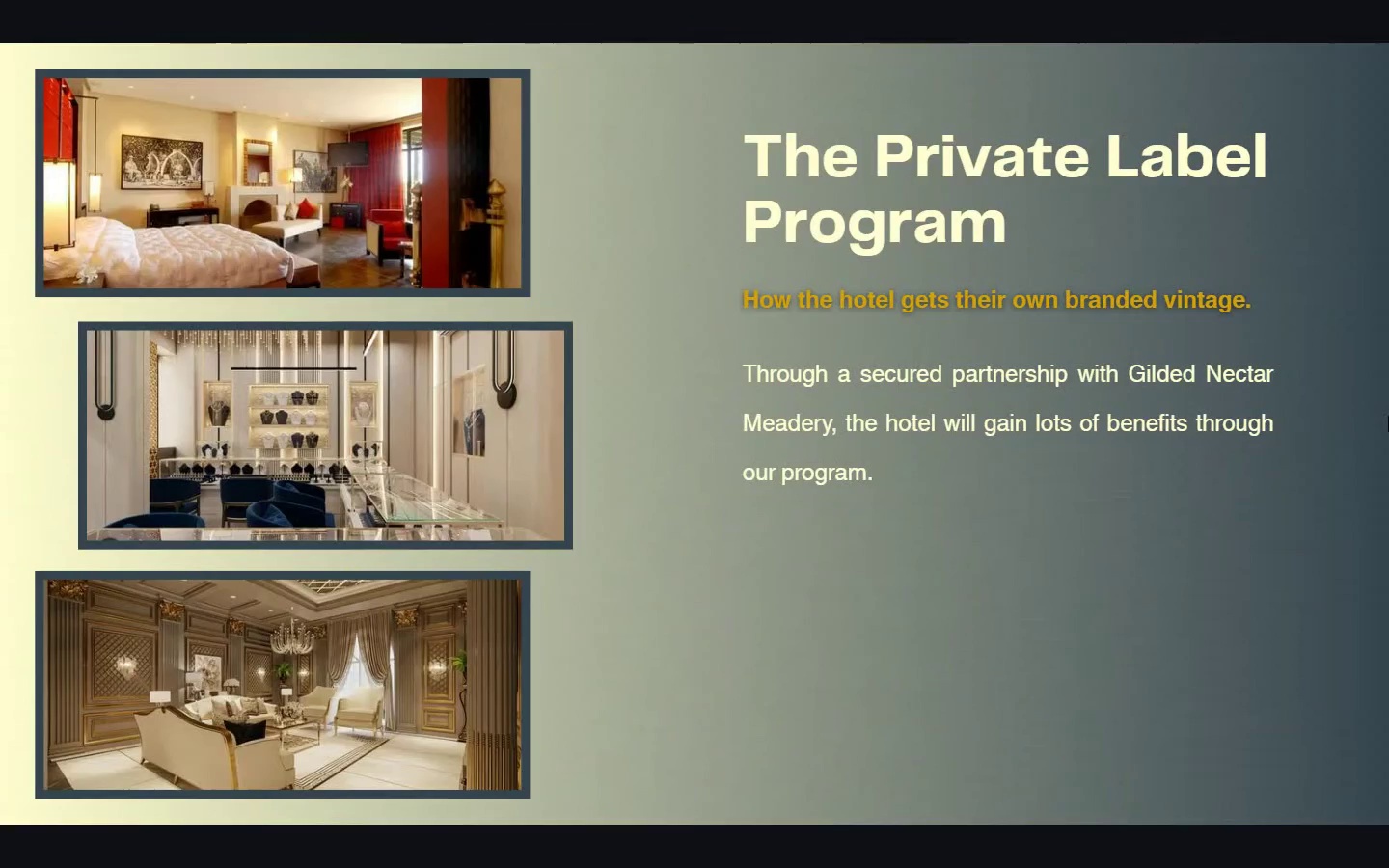 
key(ArrowRight)
 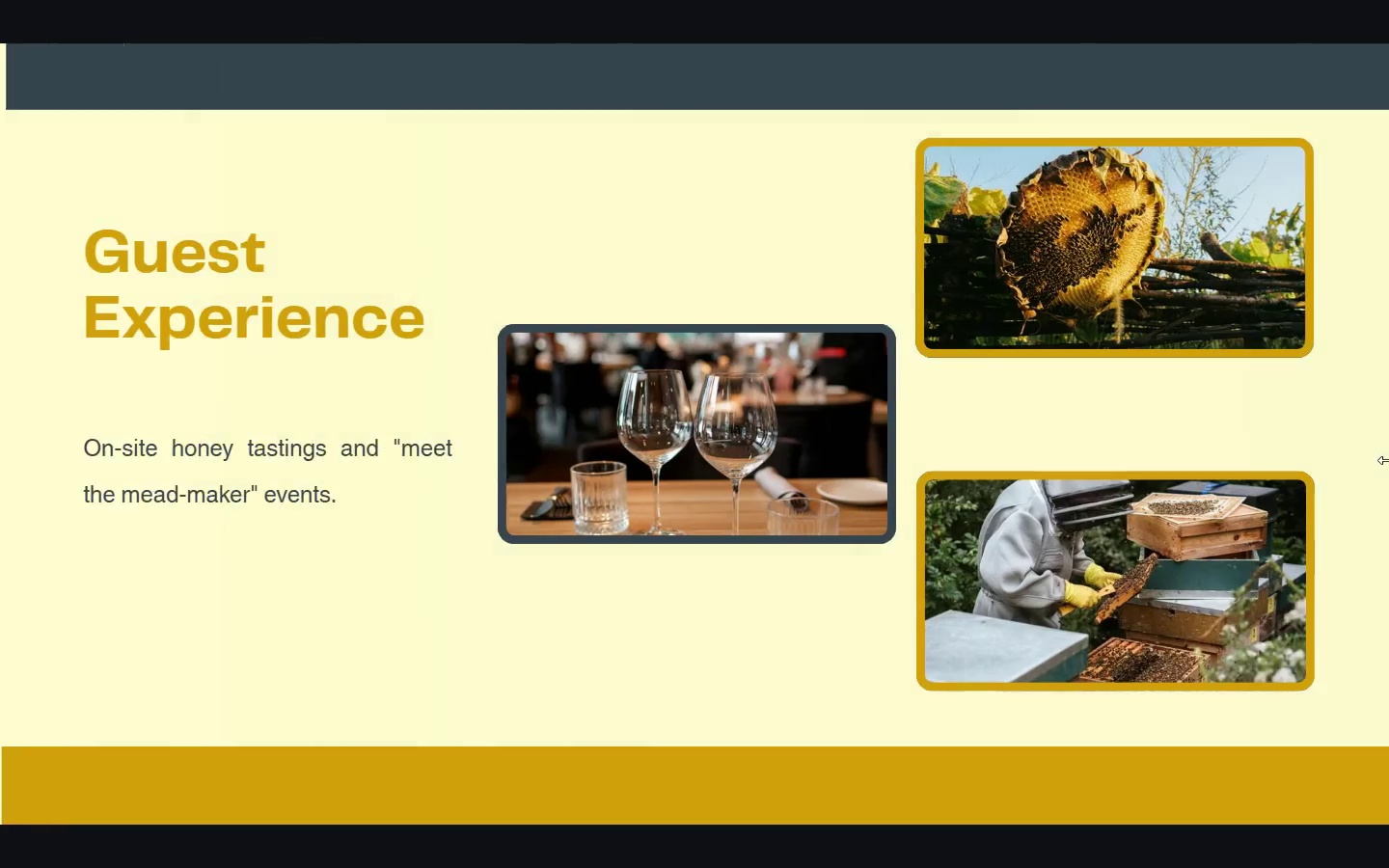 
key(ArrowRight)
 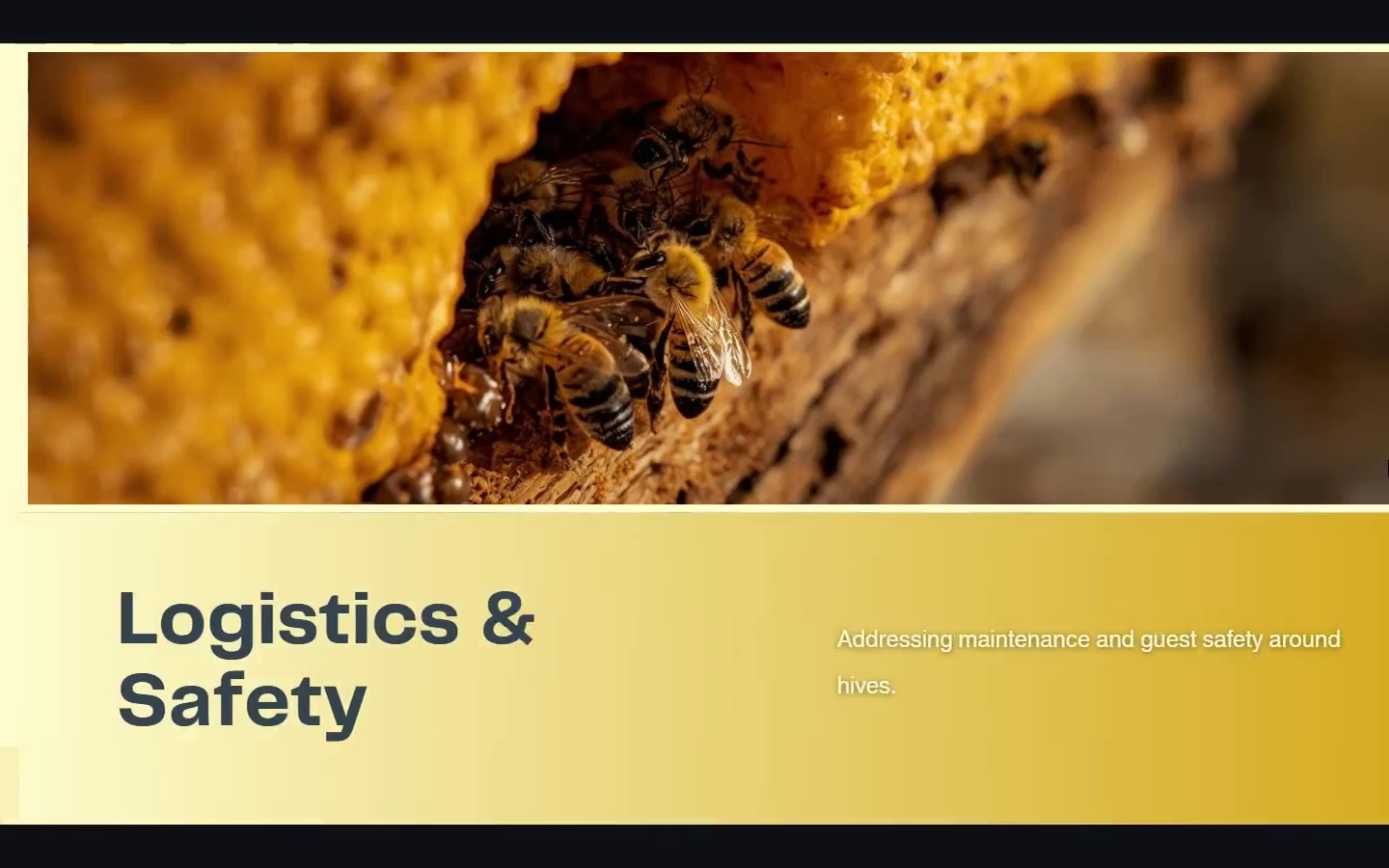 
key(ArrowRight)
 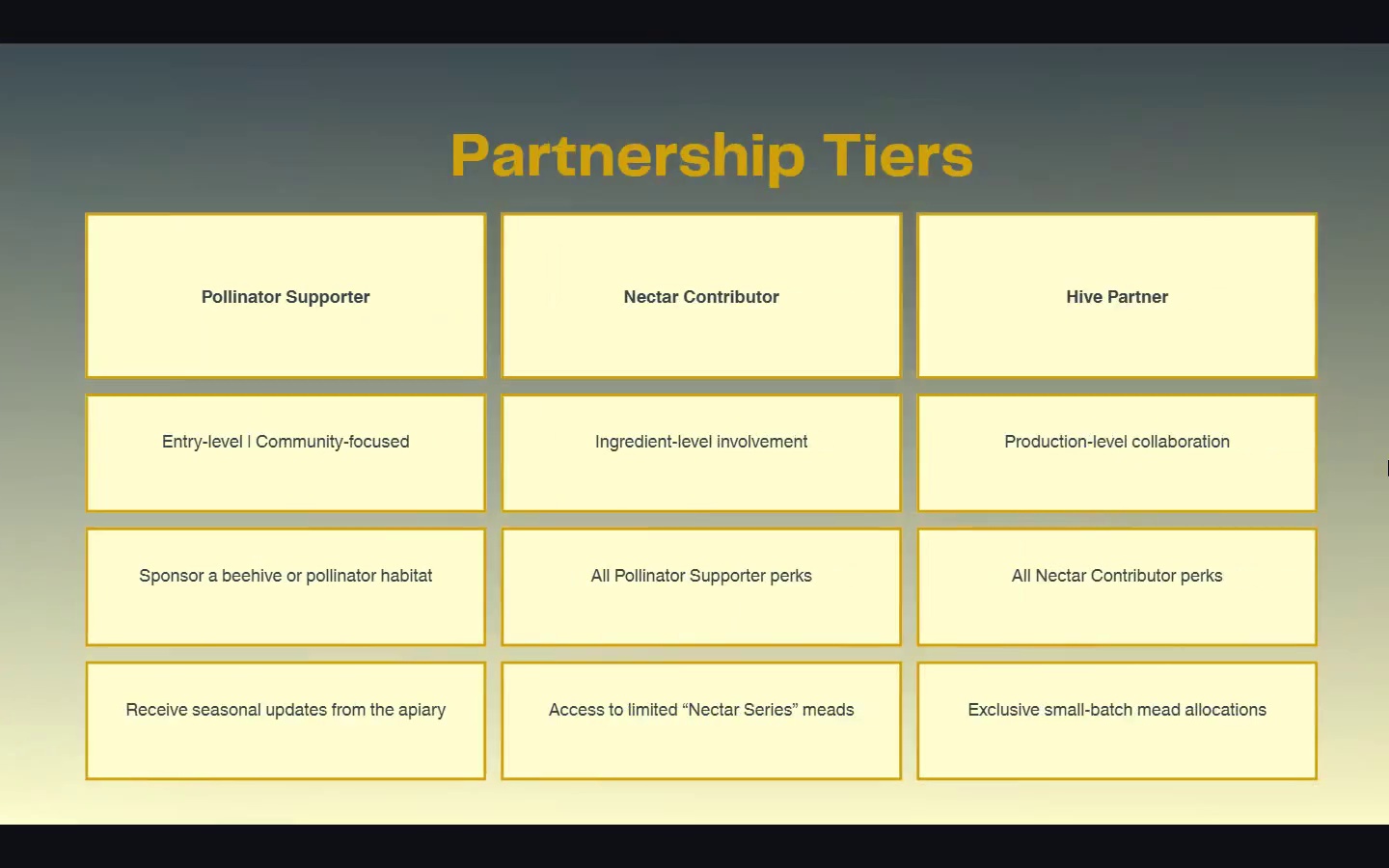 
key(ArrowLeft)
 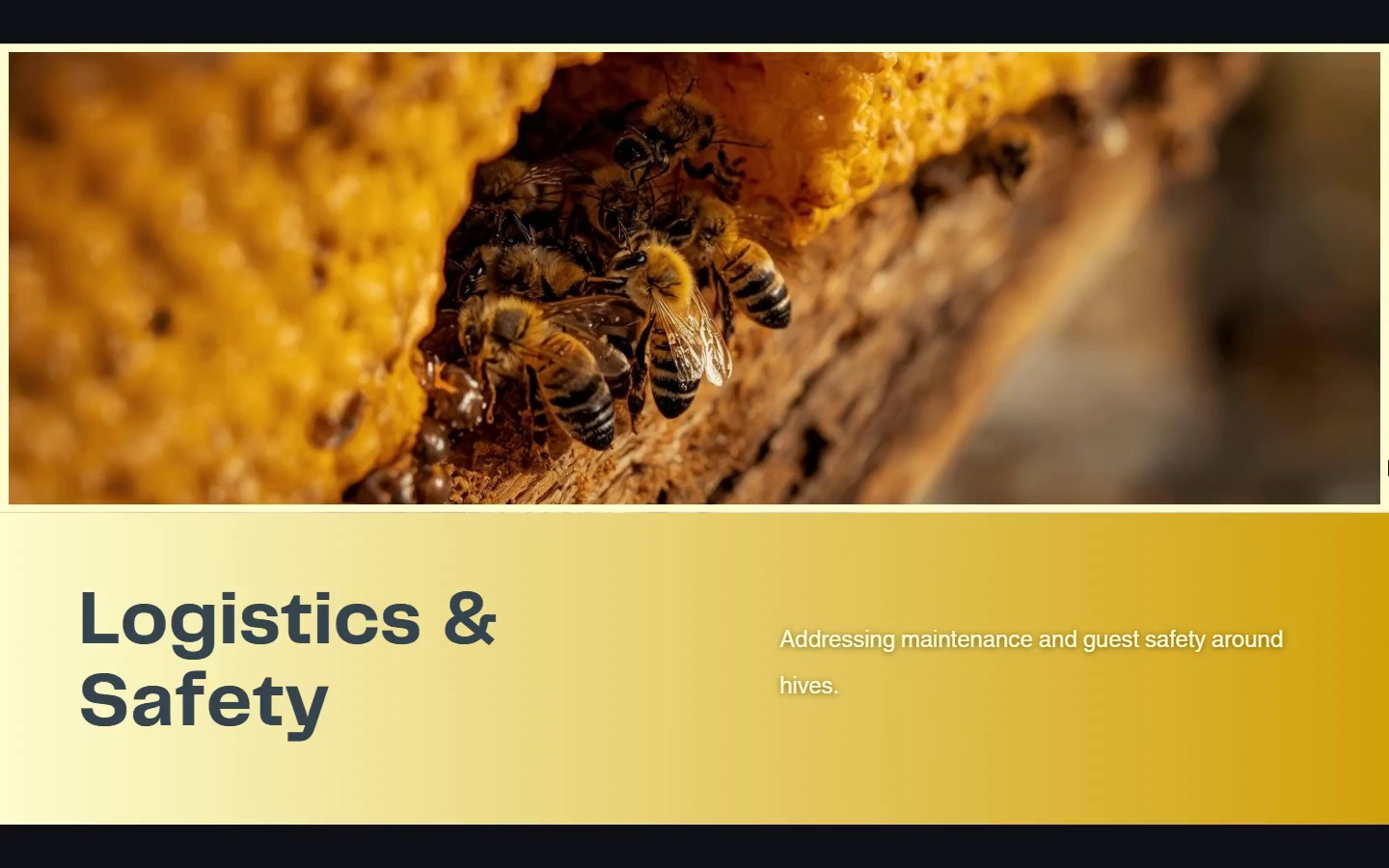 
key(ArrowRight)
 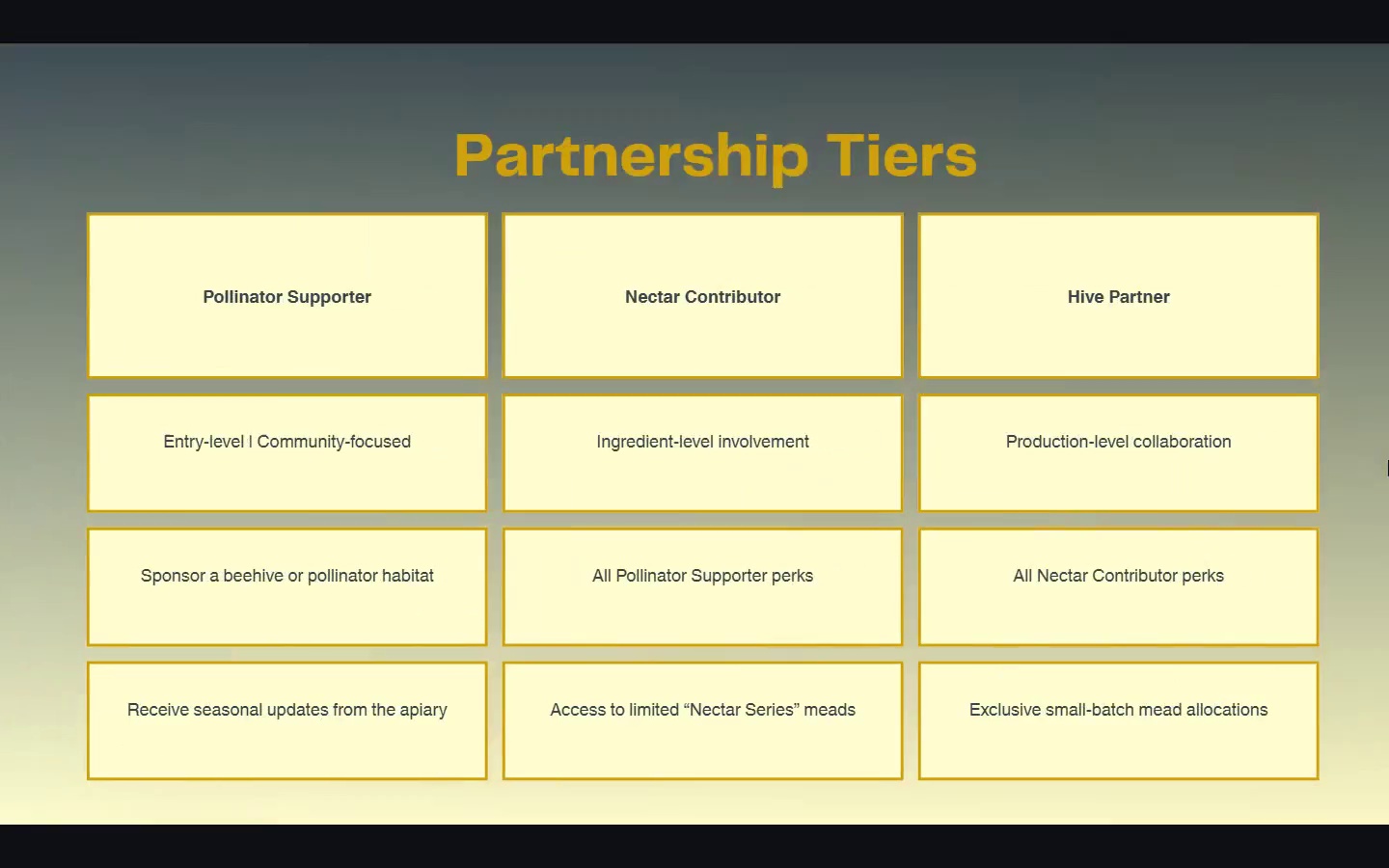 
key(ArrowRight)
 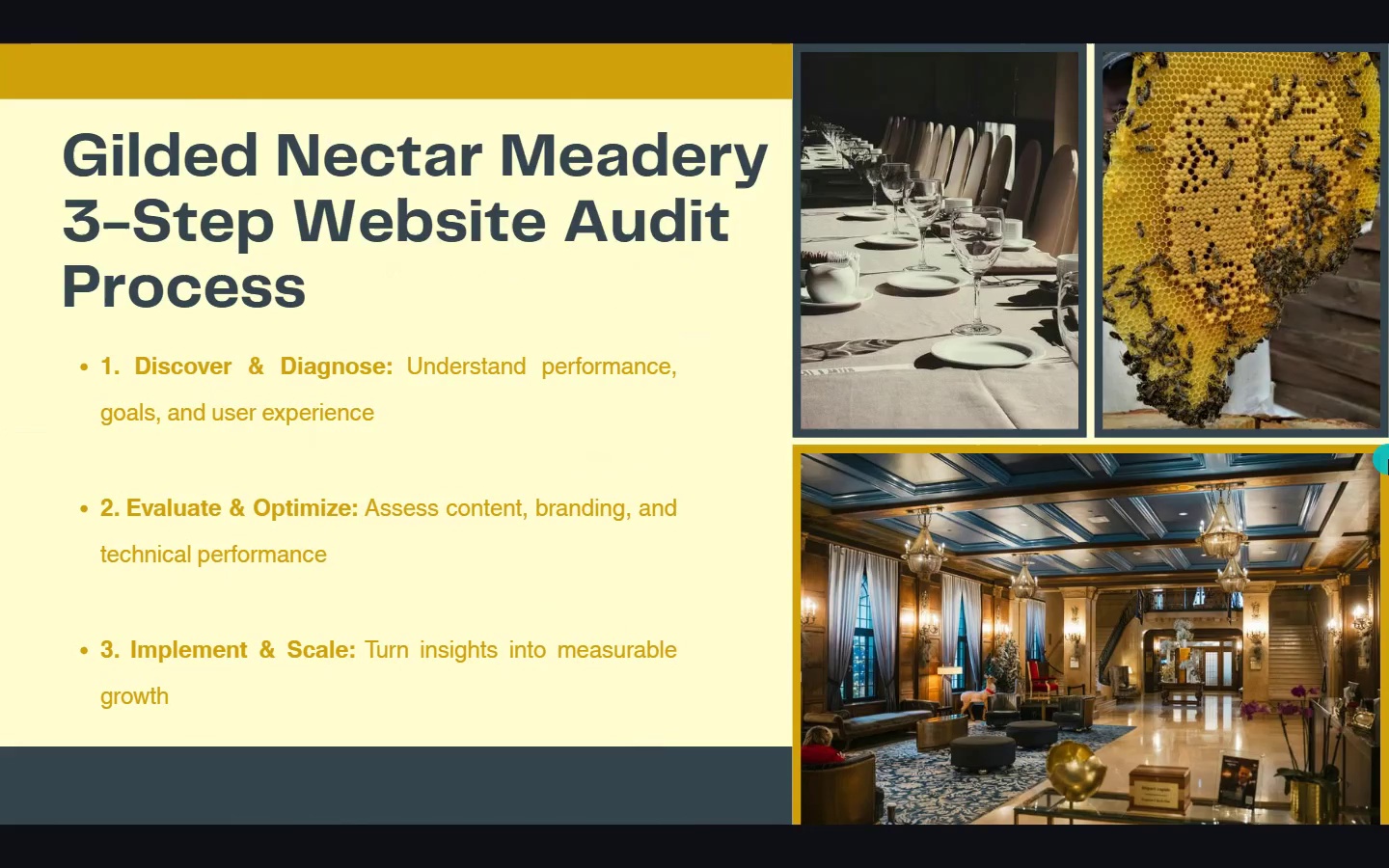 
key(Escape)
 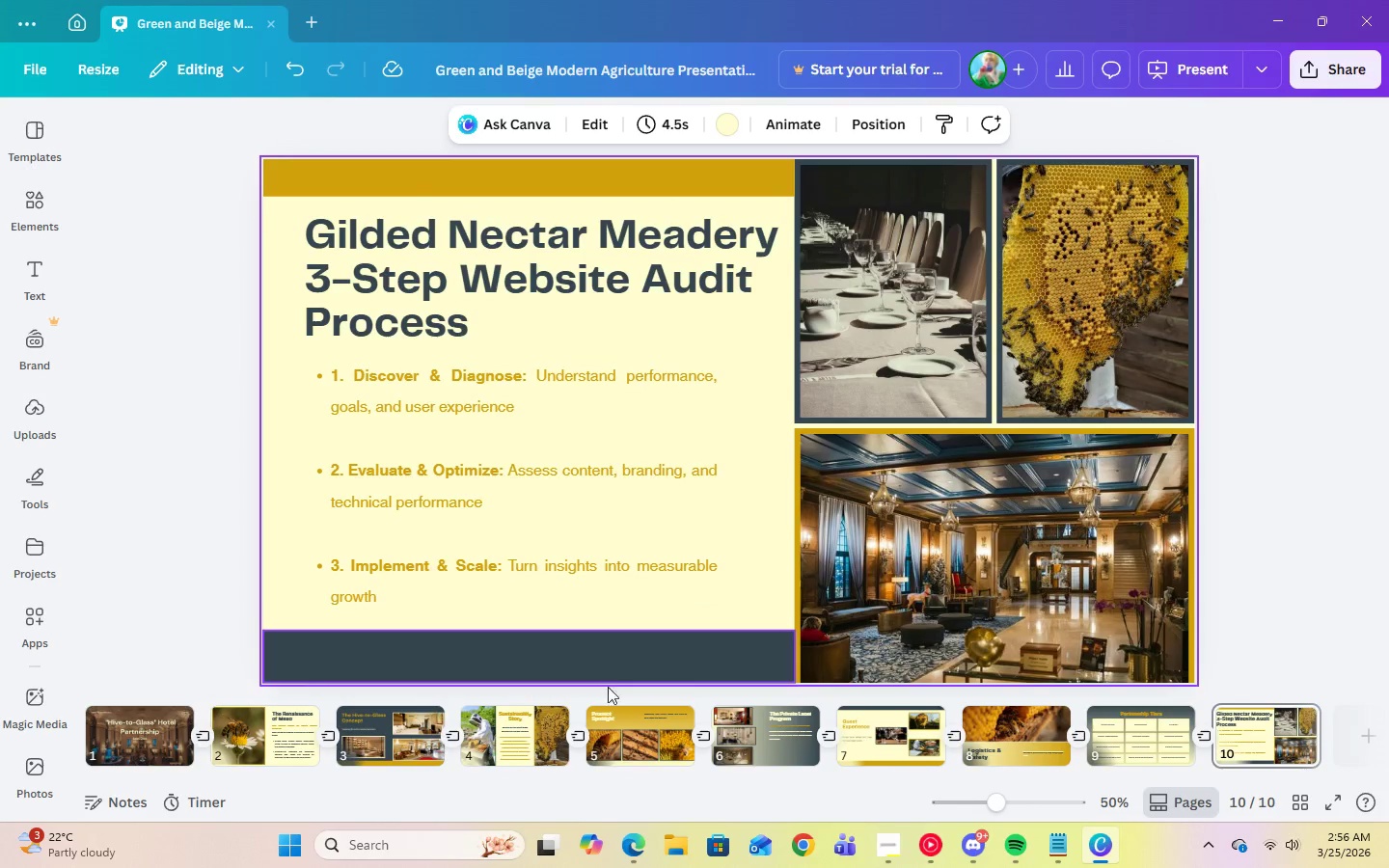 
left_click([618, 719])
 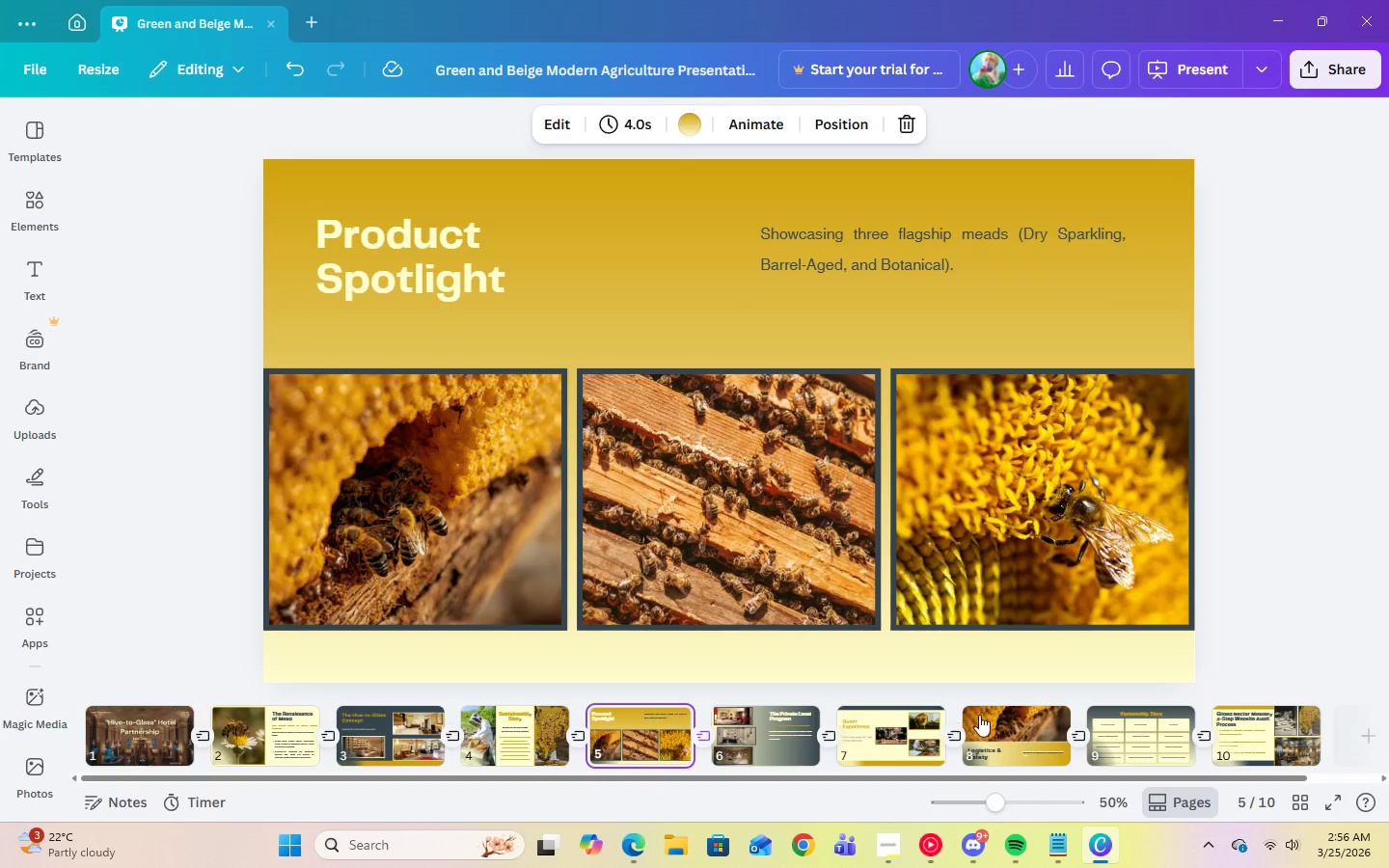 
left_click([1010, 718])
 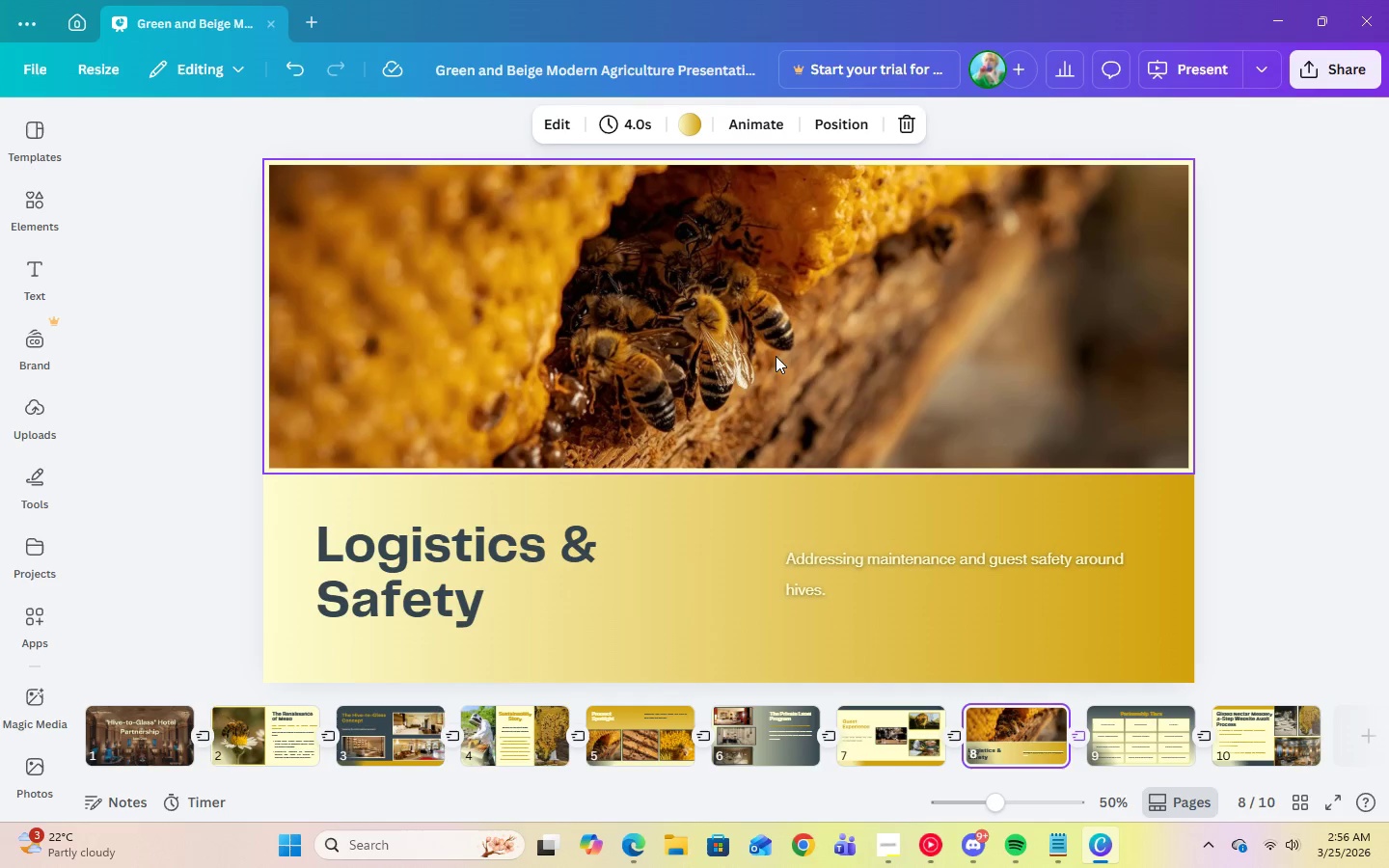 
left_click([770, 344])
 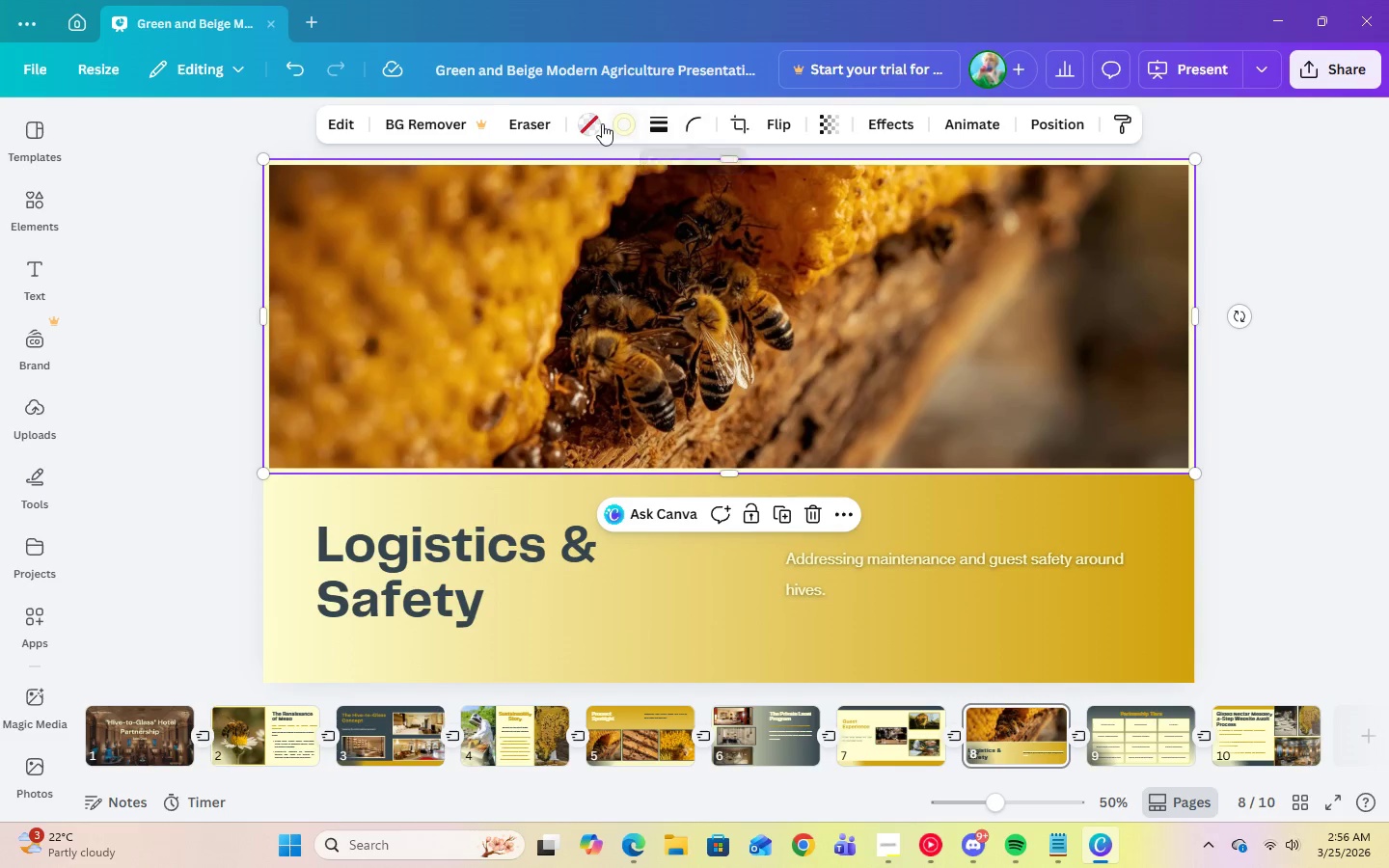 
left_click([622, 129])
 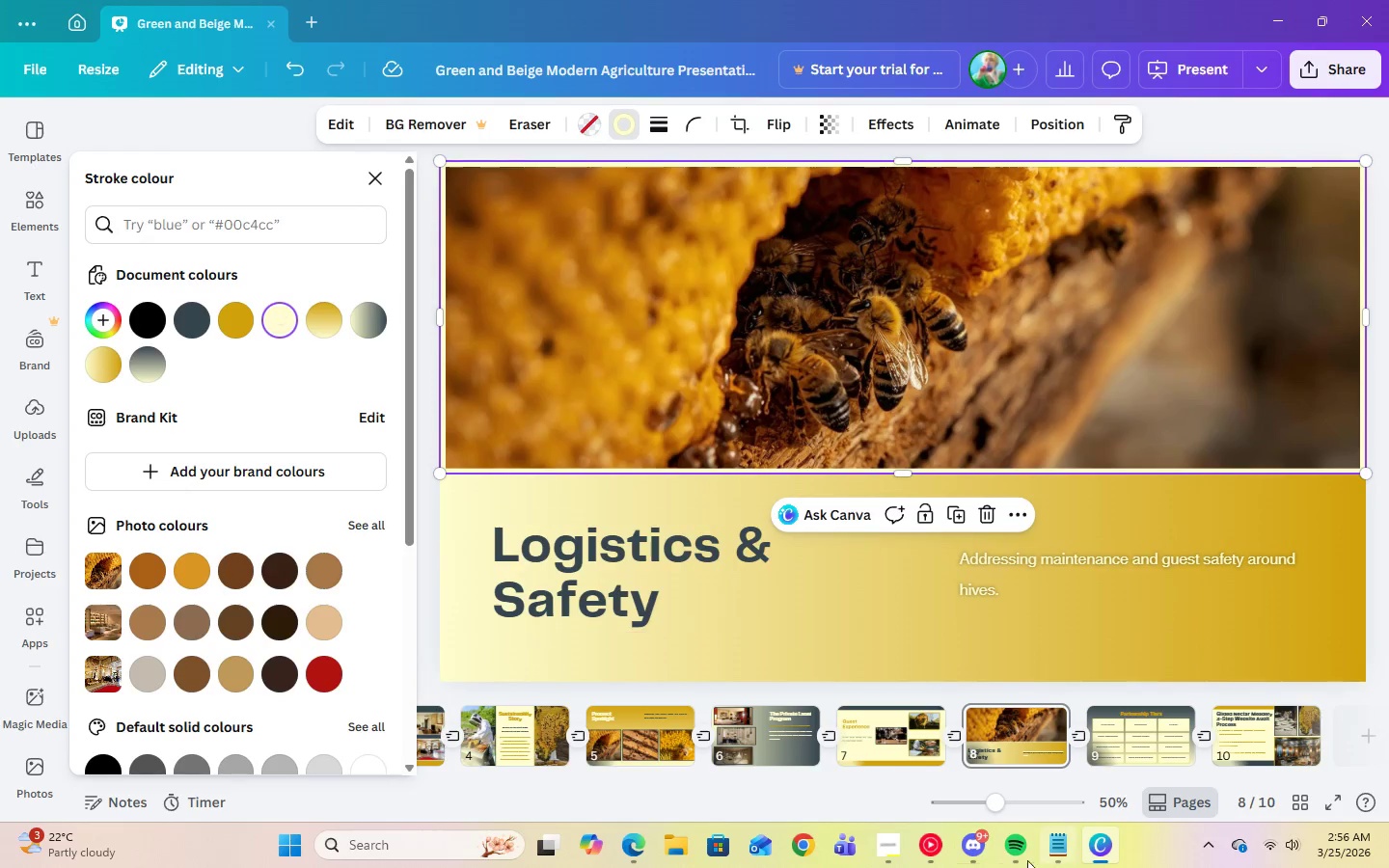 
left_click([918, 837])
 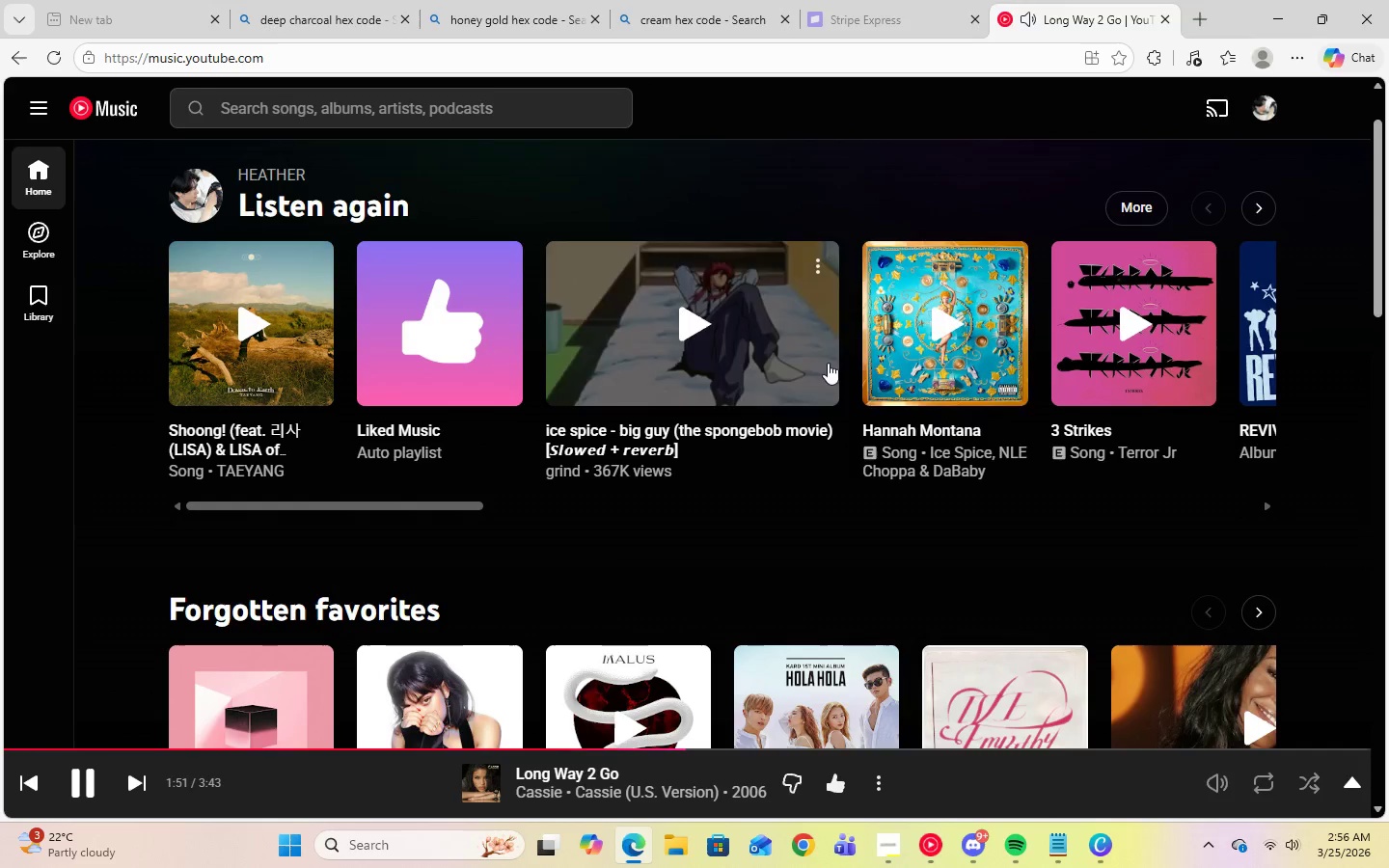 
left_click([935, 331])
 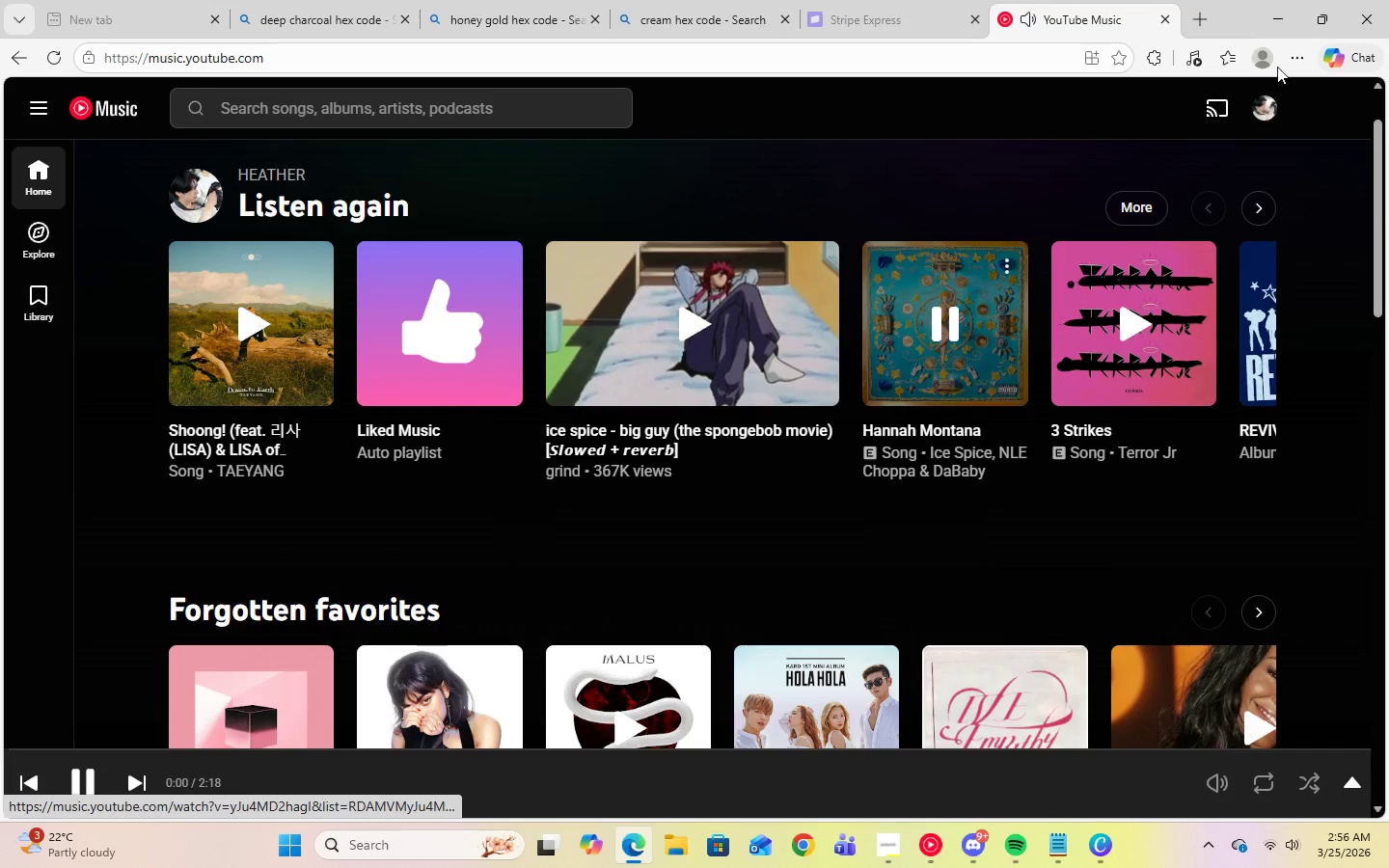 
left_click([1280, 13])
 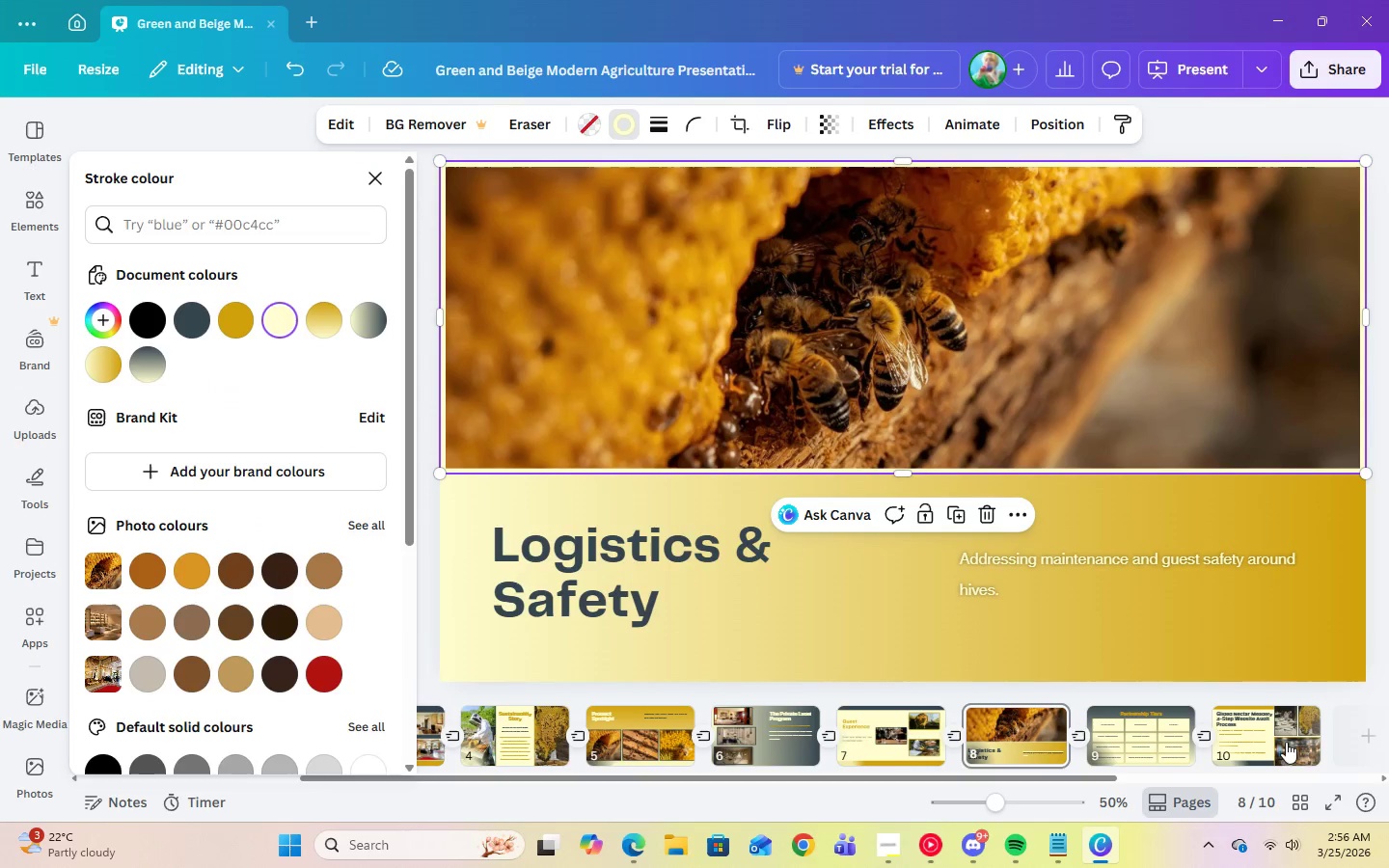 
left_click([1265, 743])
 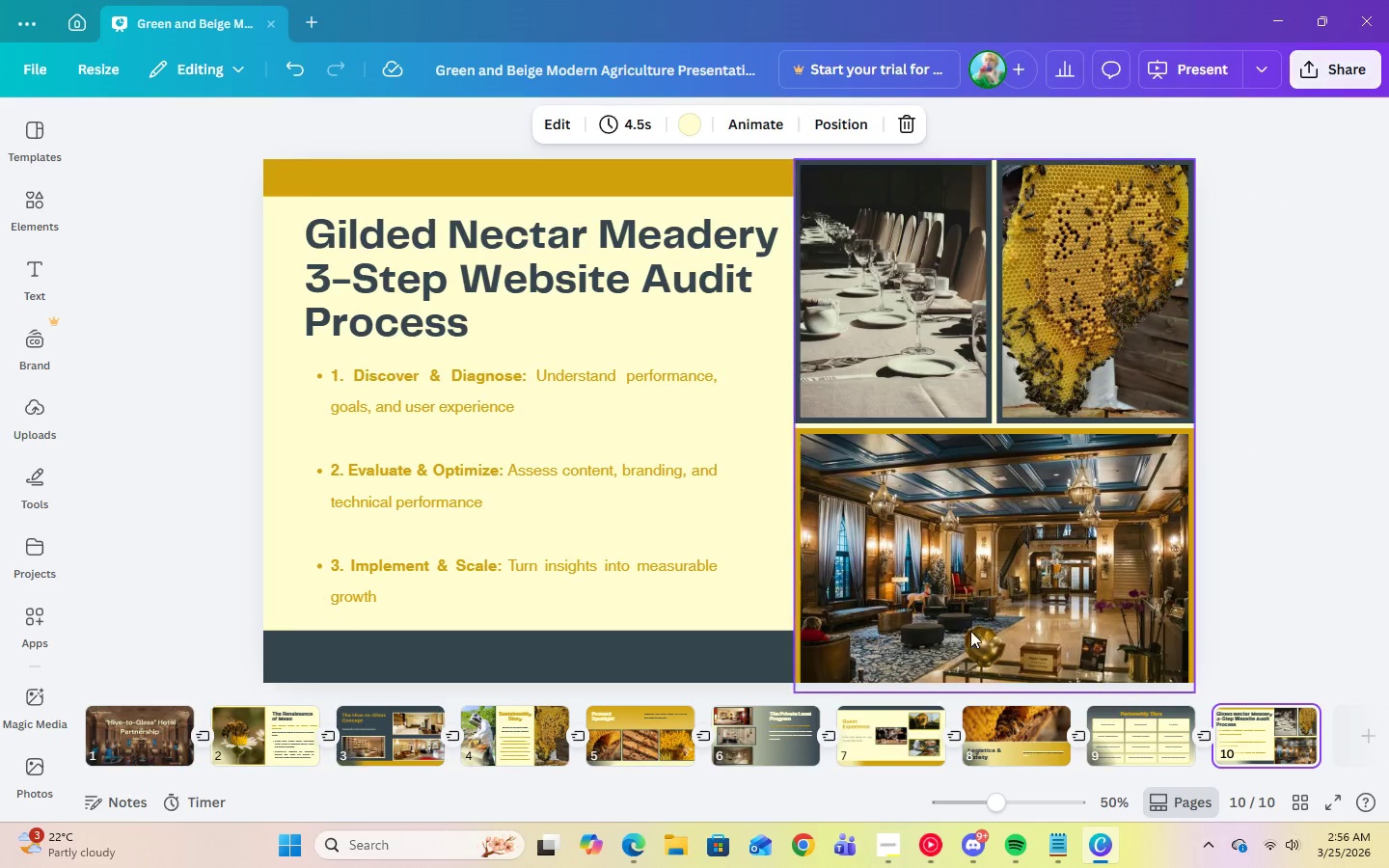 
left_click([887, 861])